 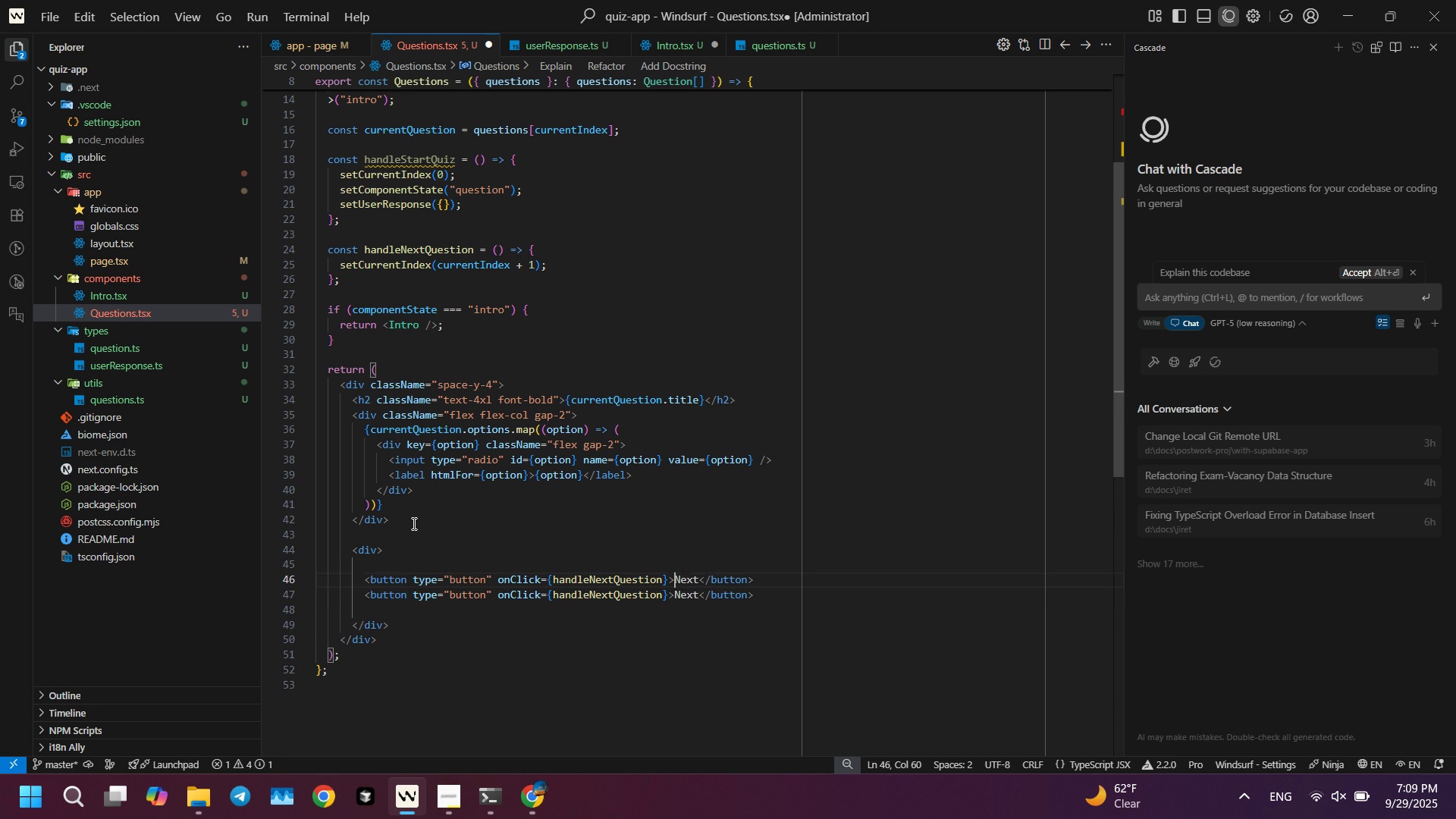 
key(Control+ControlLeft)
 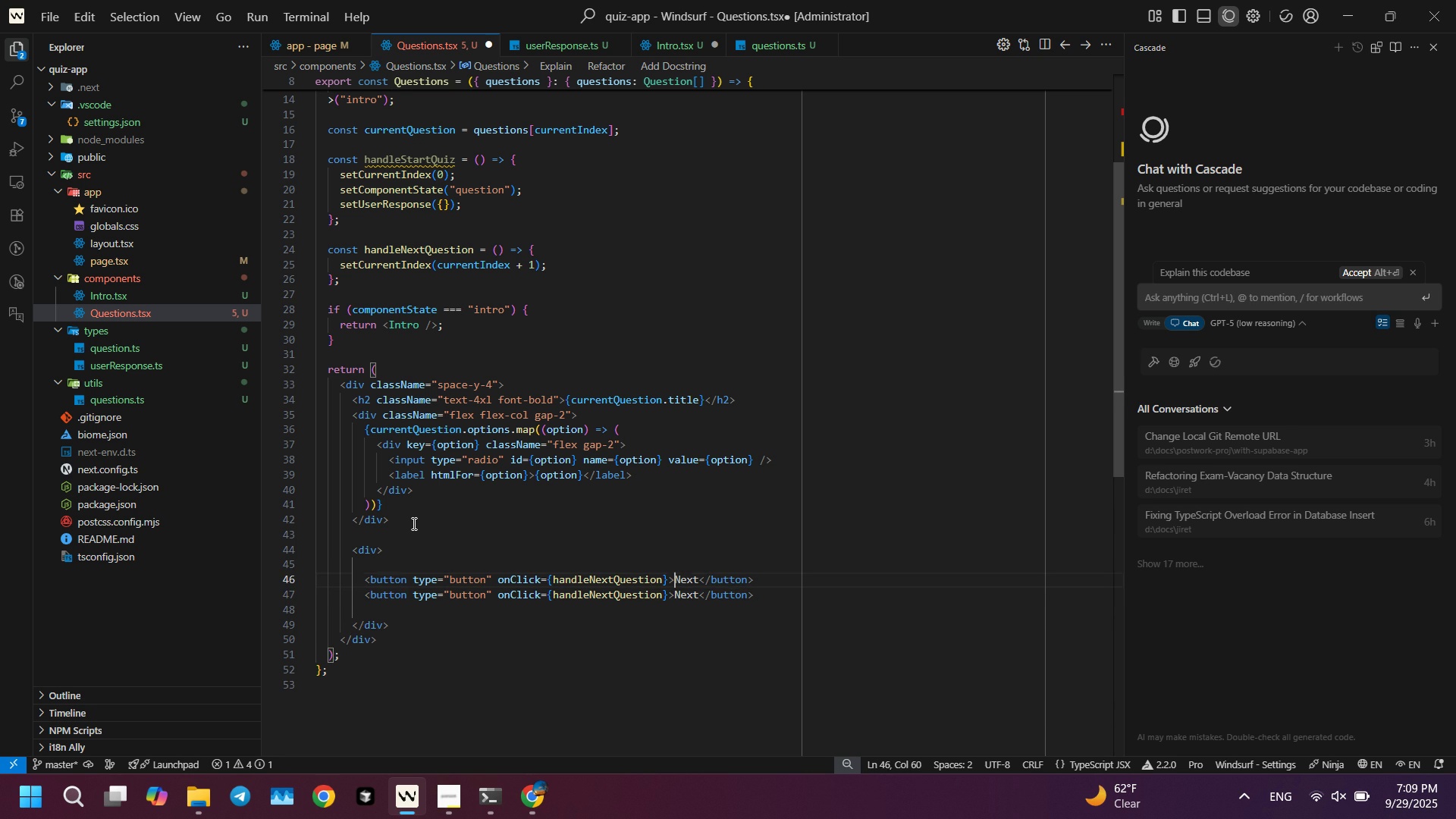 
key(Control+Shift+ShiftLeft)
 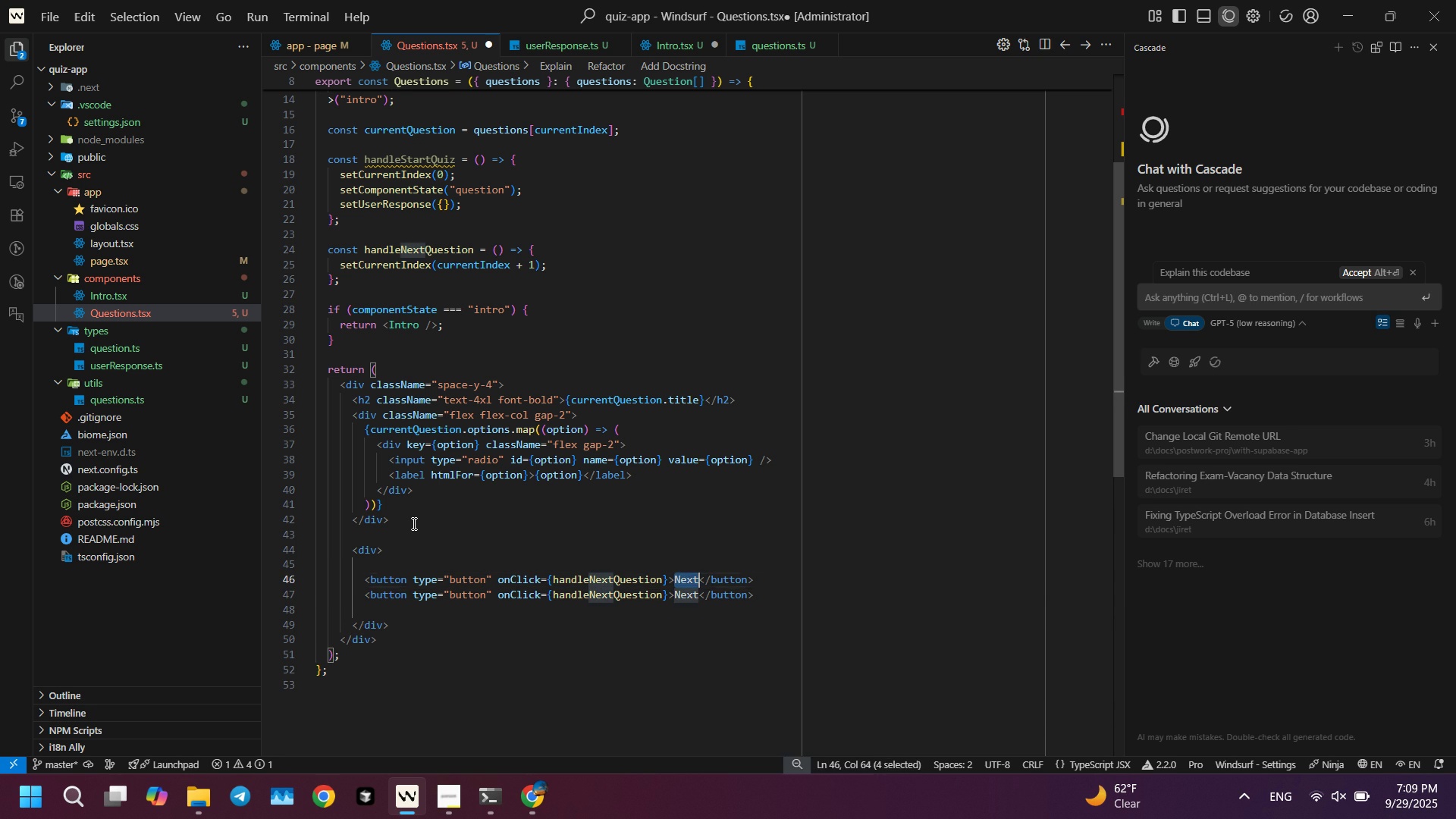 
key(Control+Shift+ArrowRight)
 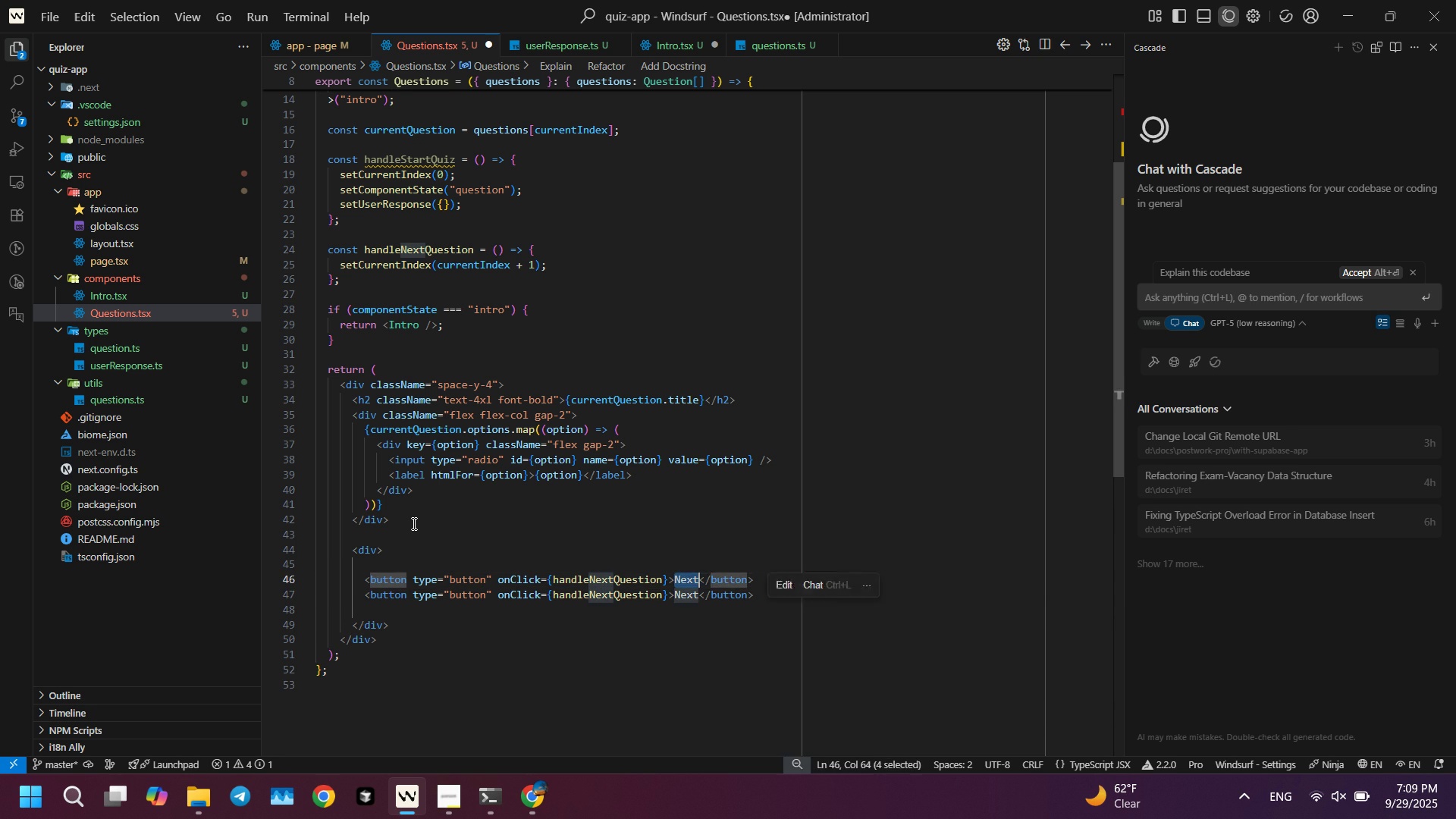 
type(Prev)
 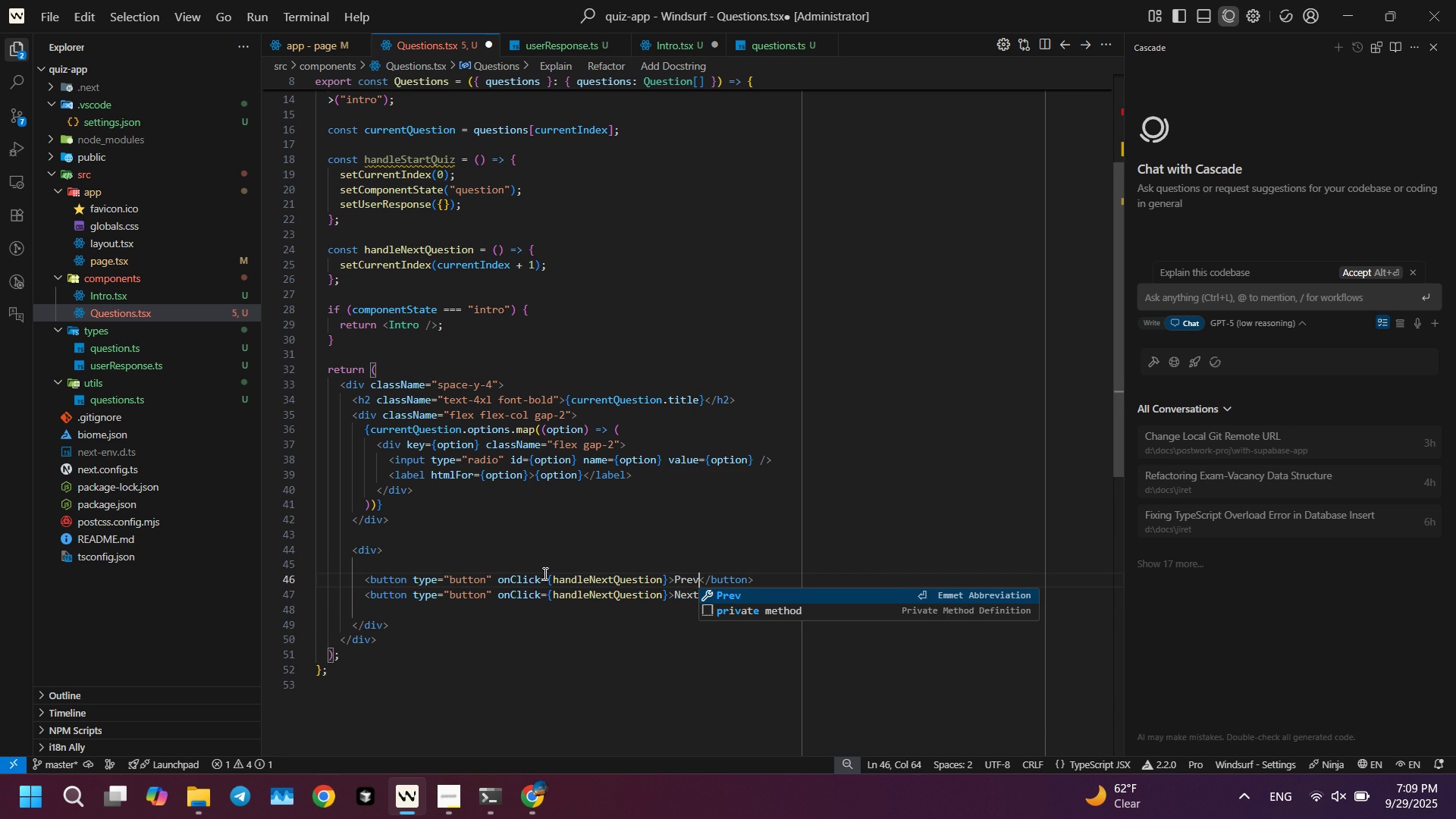 
left_click([570, 587])
 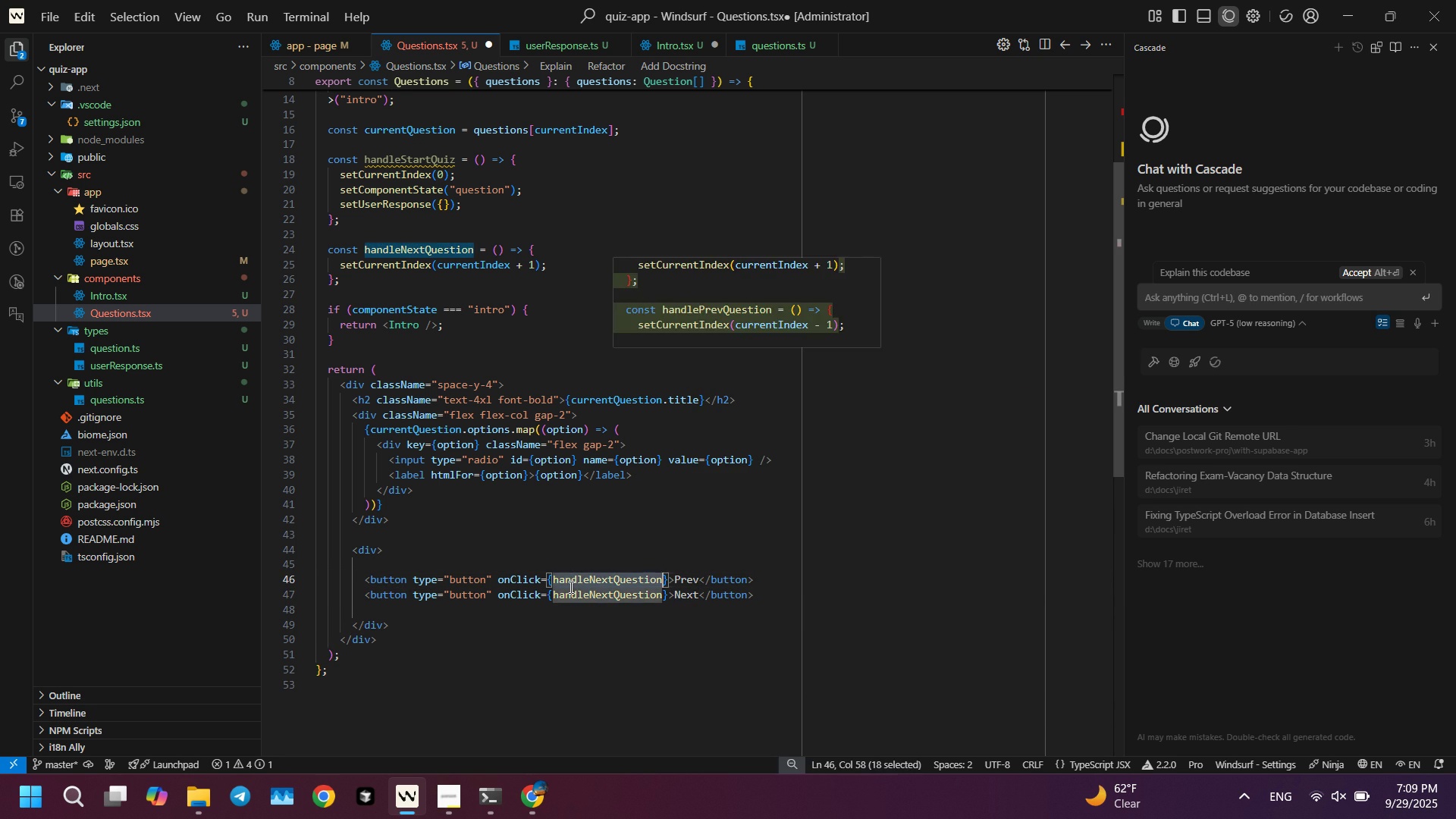 
double_click([570, 587])
 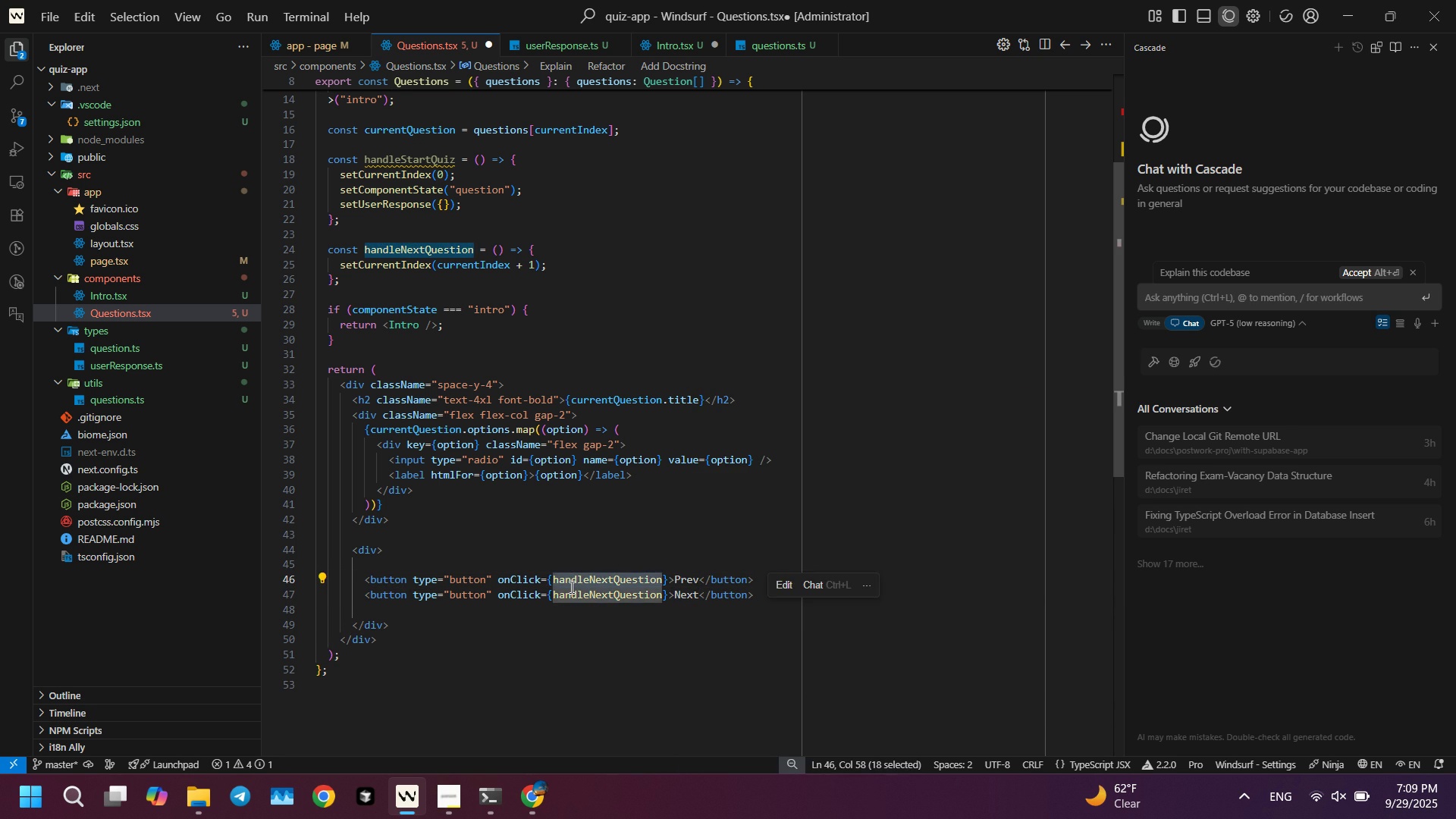 
key(Backspace)
type(())